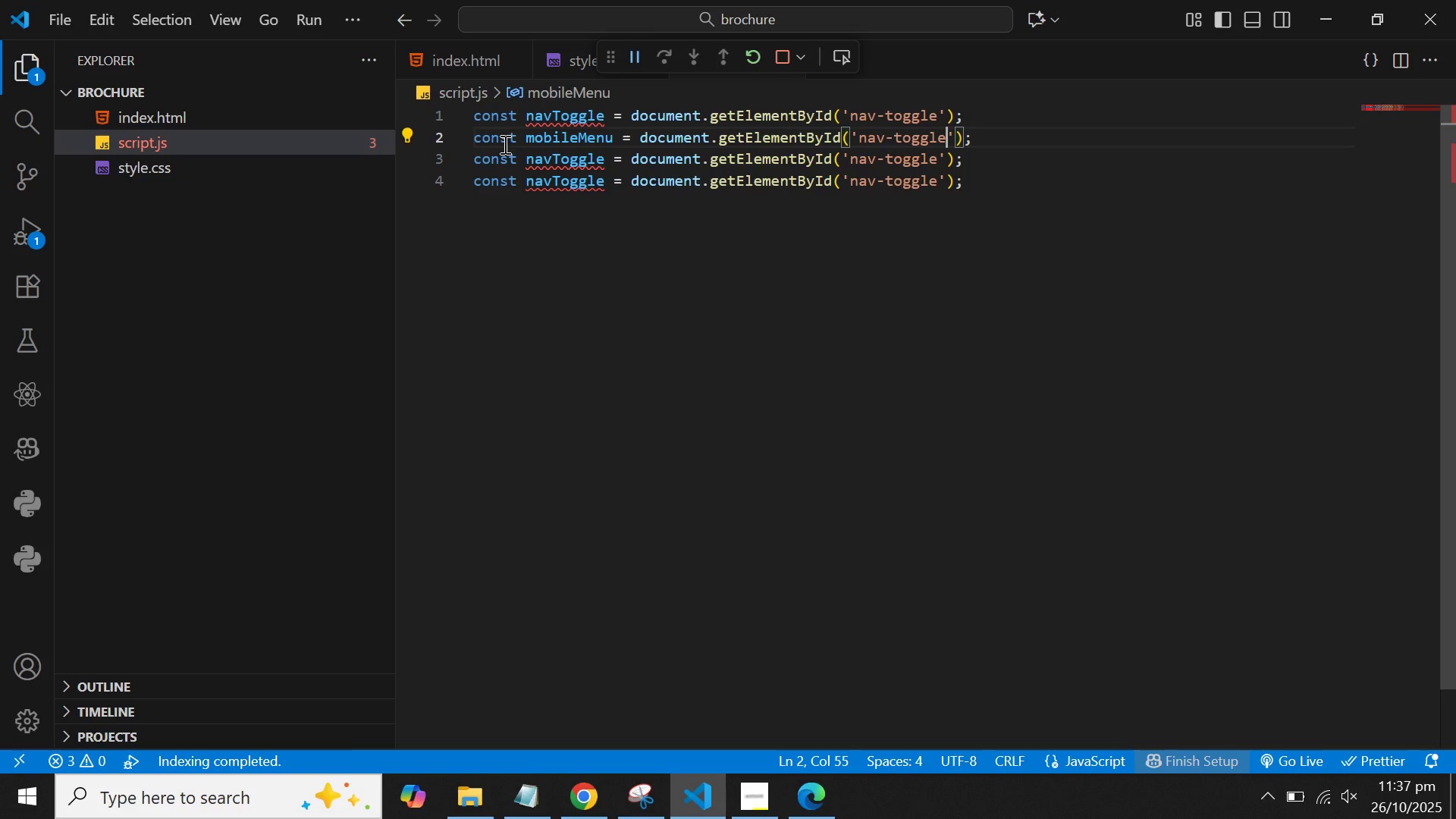 
key(ArrowRight)
 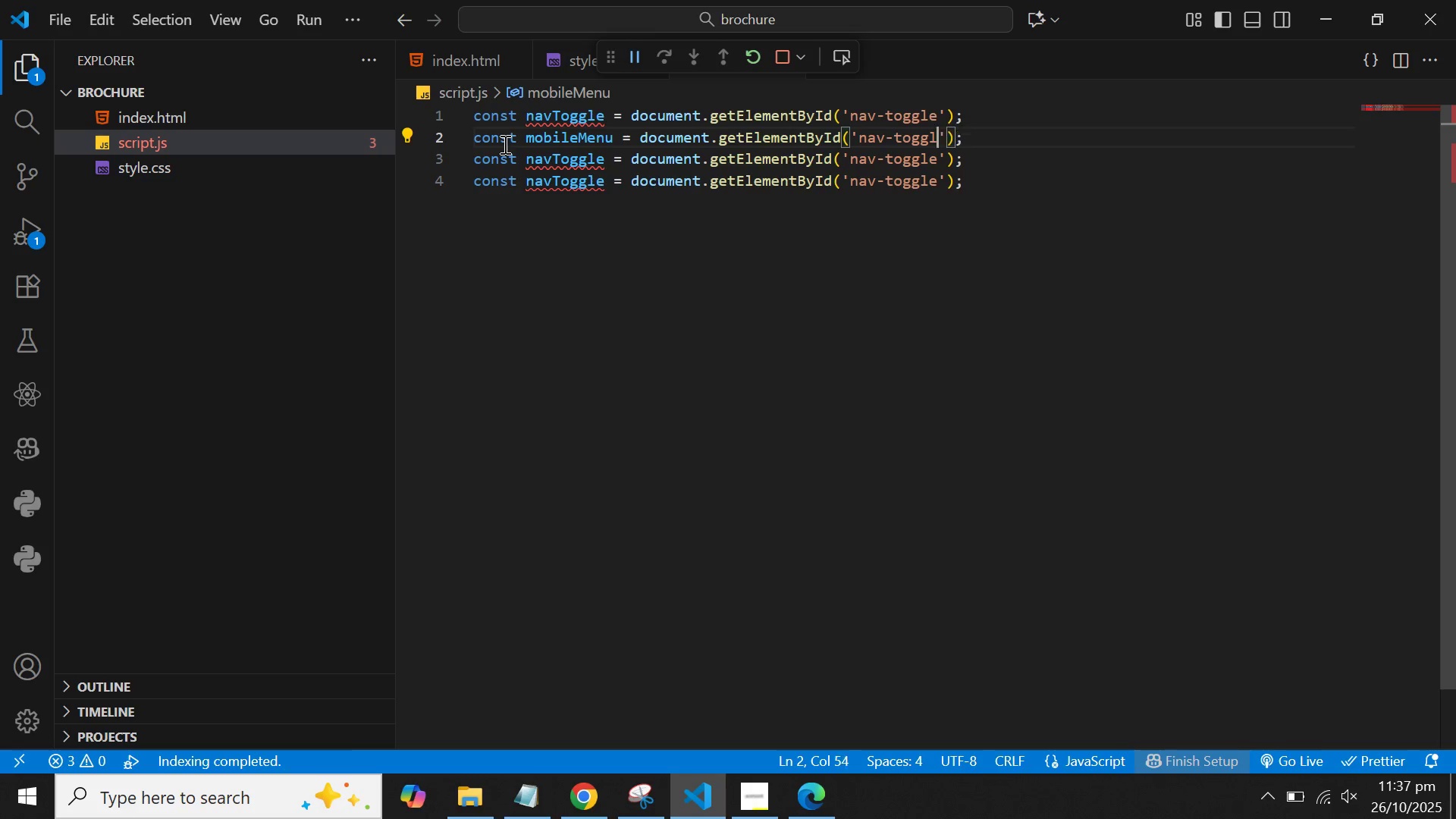 
key(Backspace)
key(Backspace)
key(Backspace)
key(Backspace)
key(Backspace)
key(Backspace)
key(Backspace)
key(Backspace)
key(Backspace)
key(Backspace)
type(mobiler-)
key(Backspace)
key(Backspace)
type(-menu)
 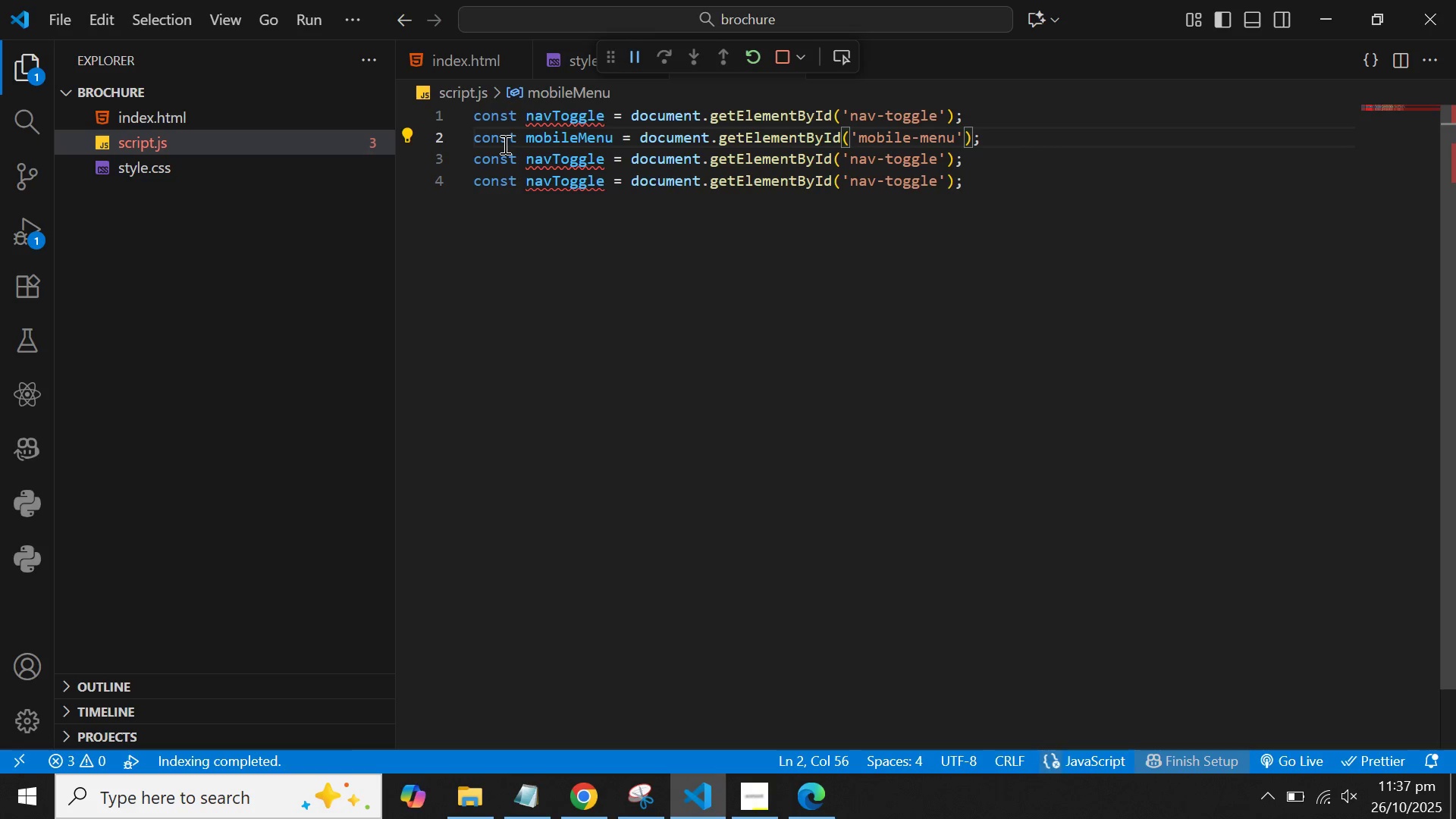 
key(ArrowRight)
 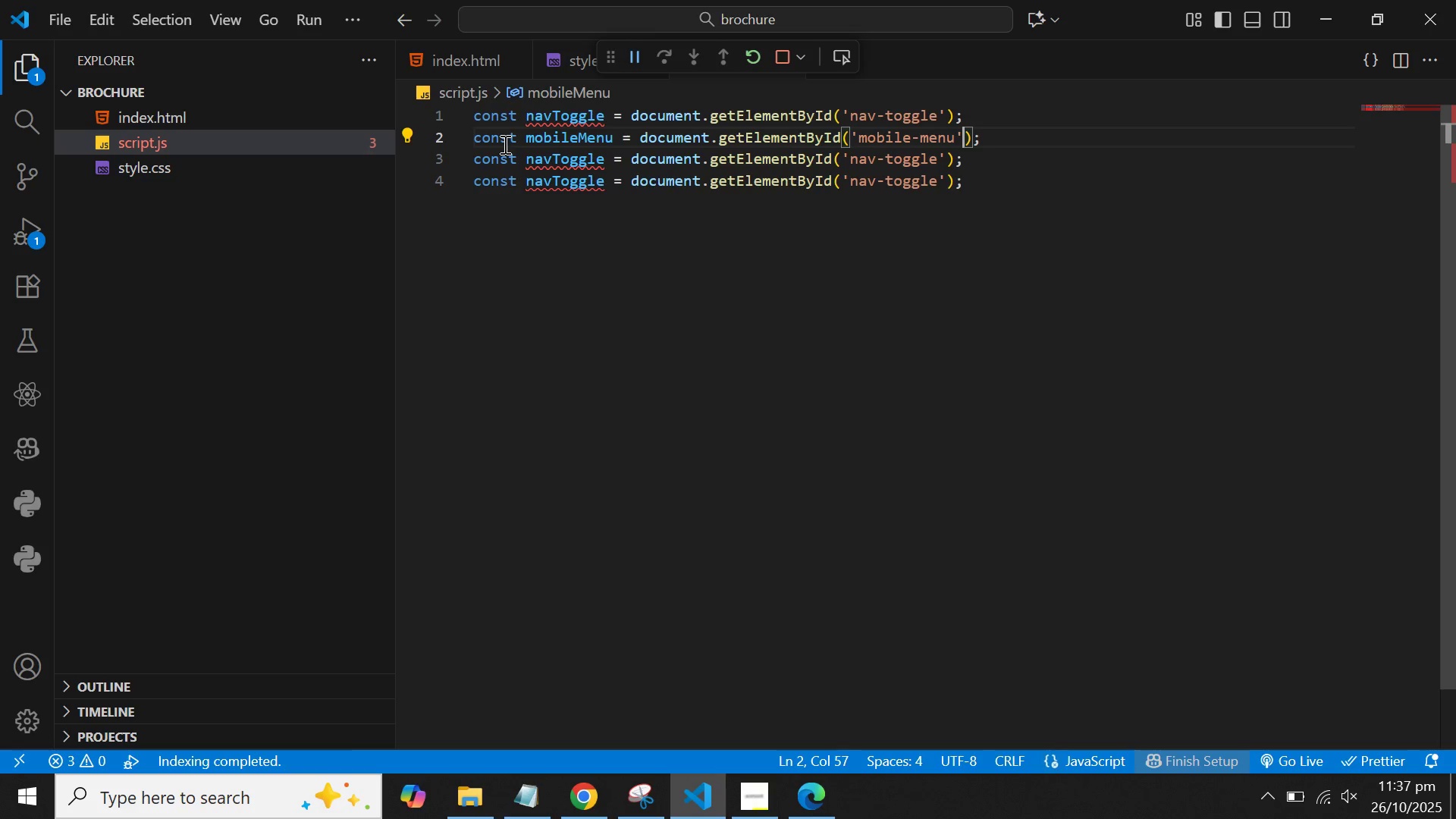 
key(ArrowRight)